 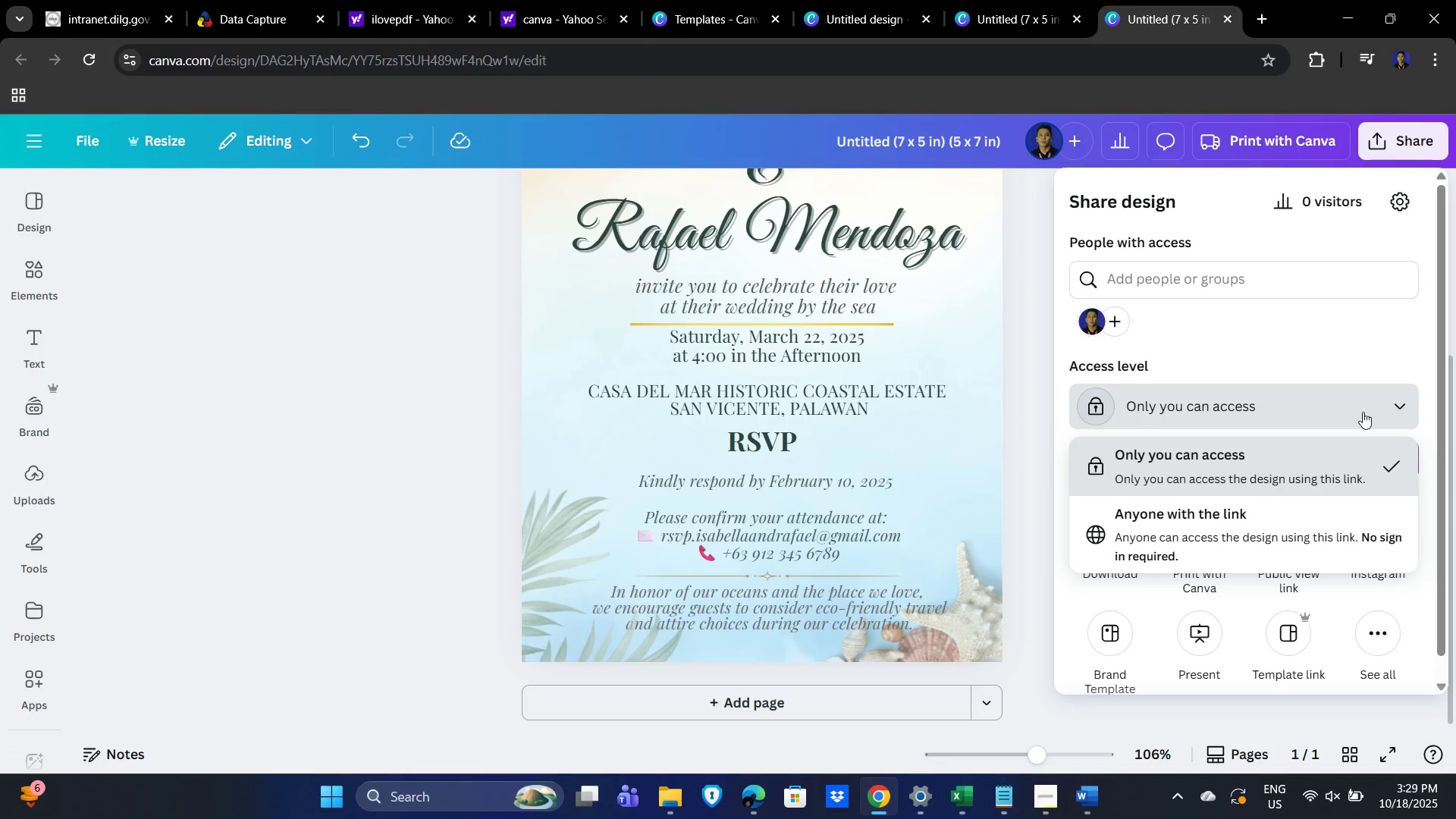 
left_click([1212, 526])
 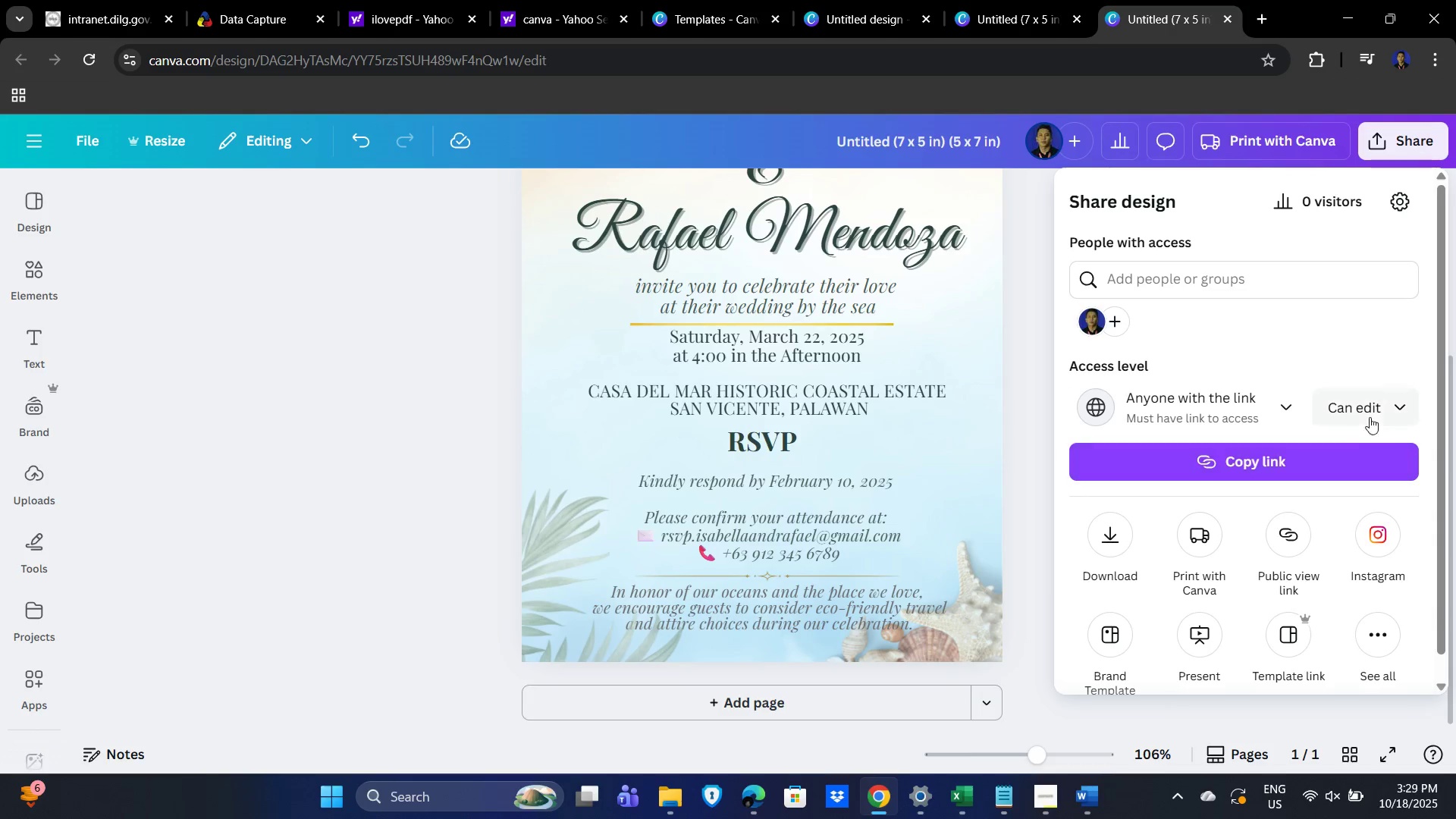 
left_click([1382, 404])
 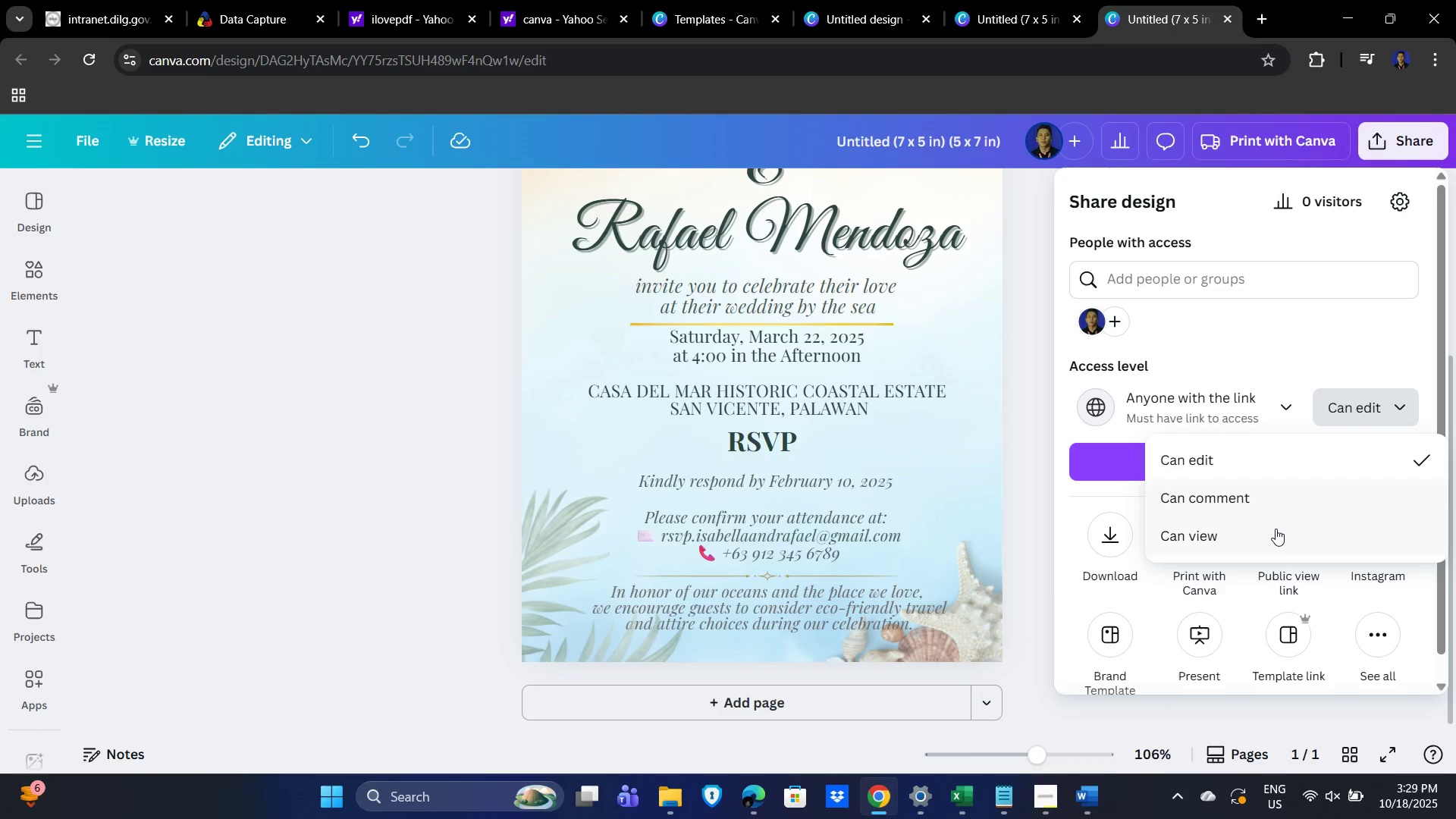 
left_click([1274, 533])
 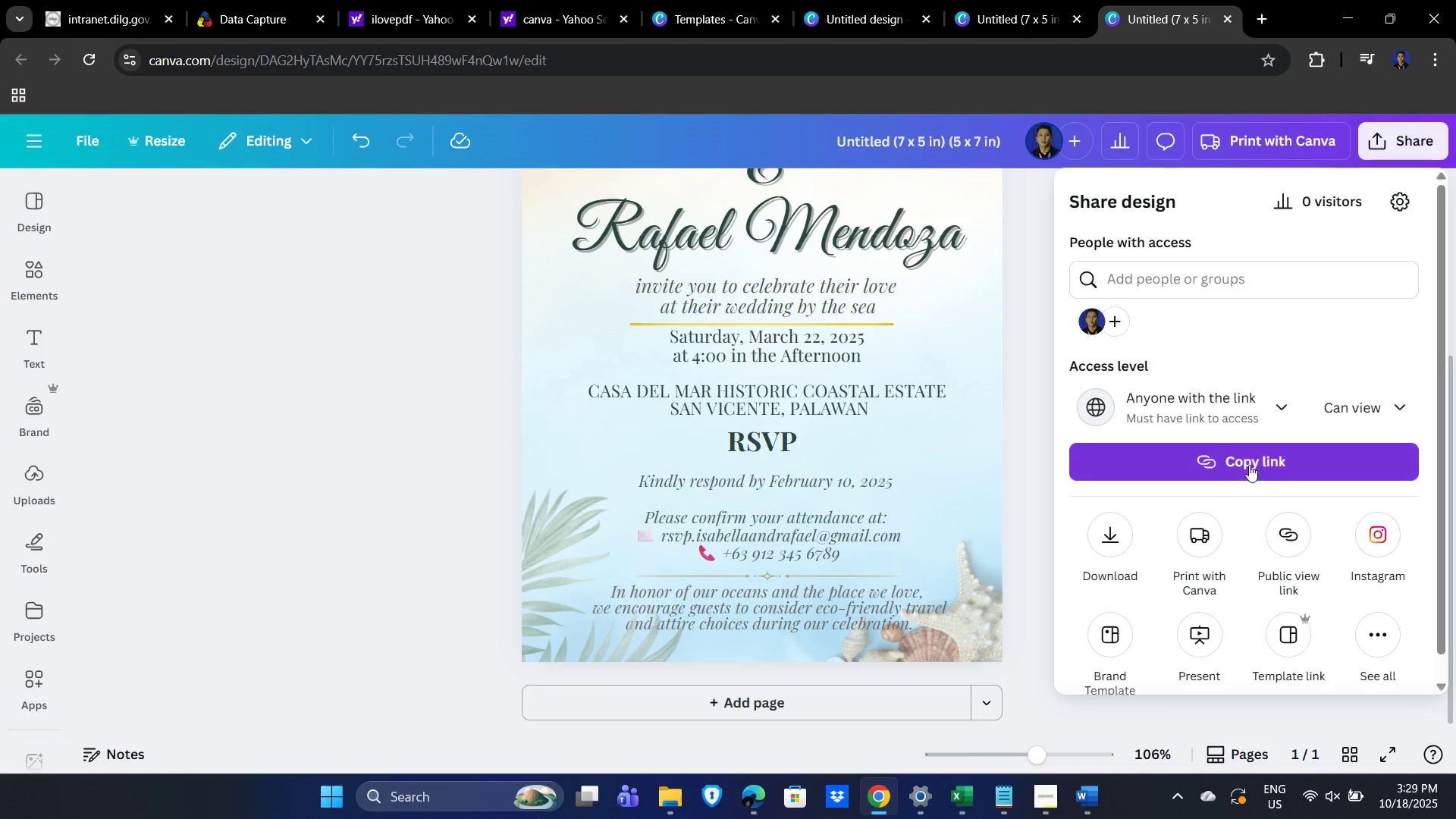 
left_click([1247, 457])
 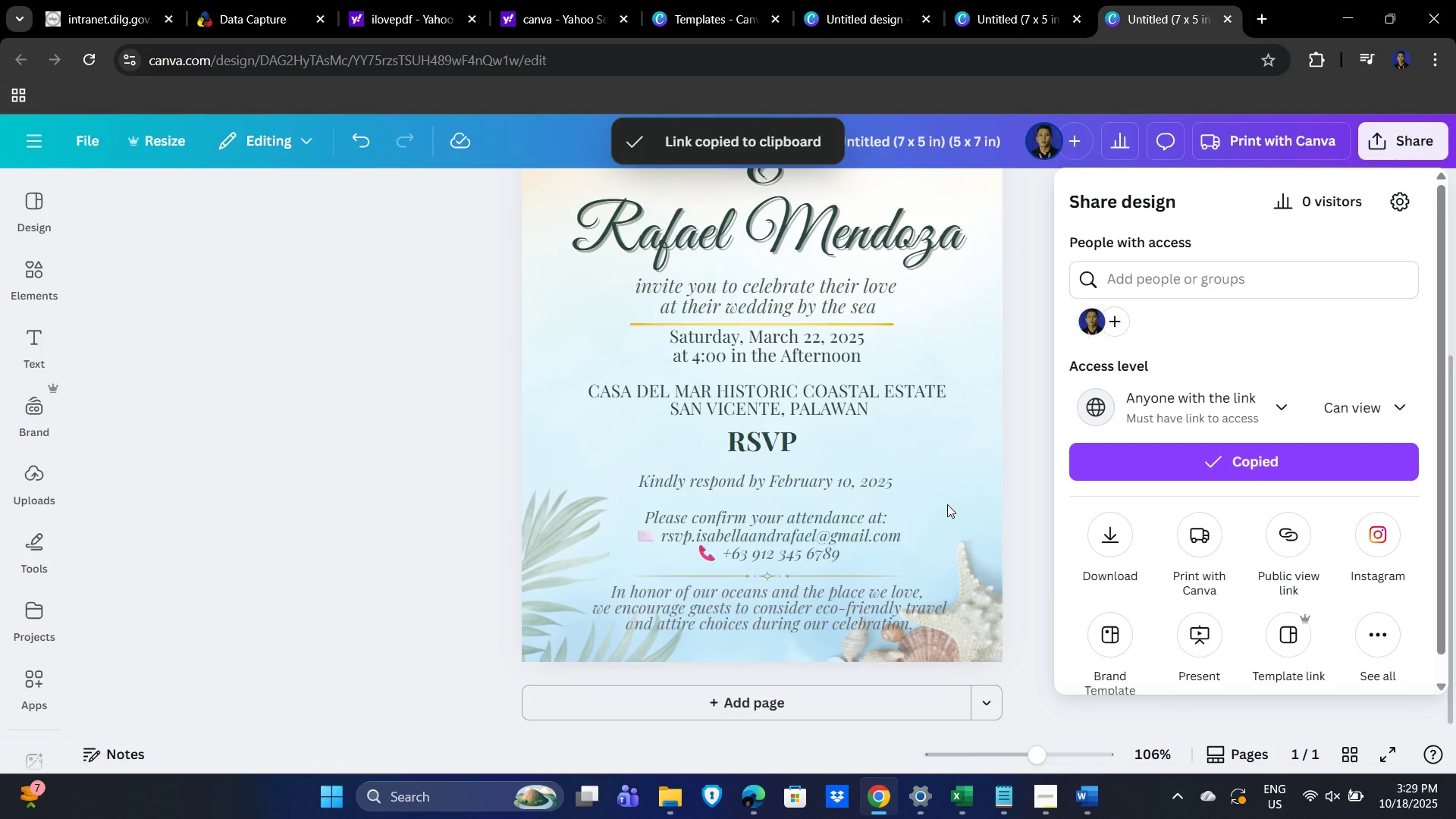 
key(Alt+AltLeft)